 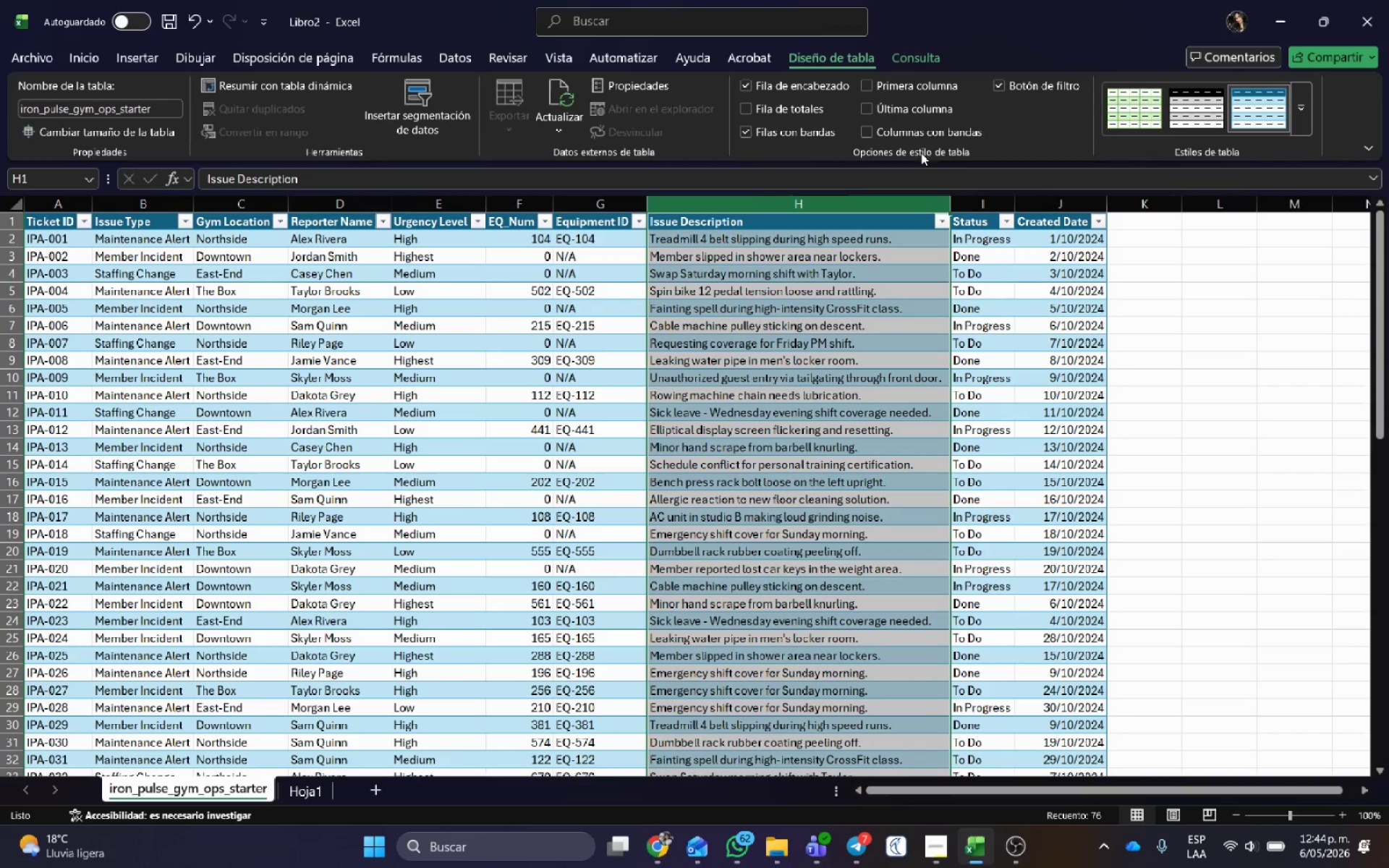 
key(Control+B)
 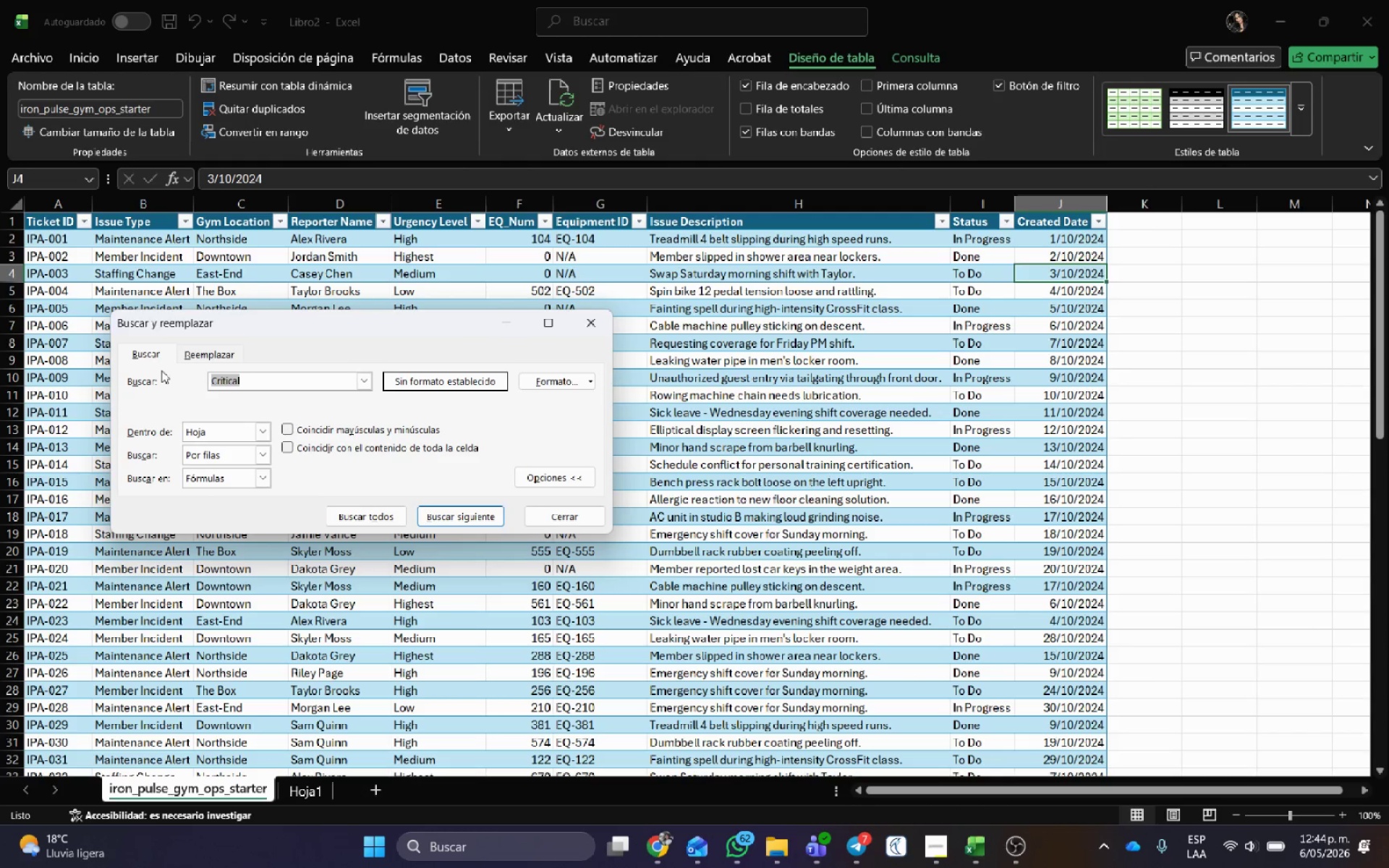 
left_click([212, 354])
 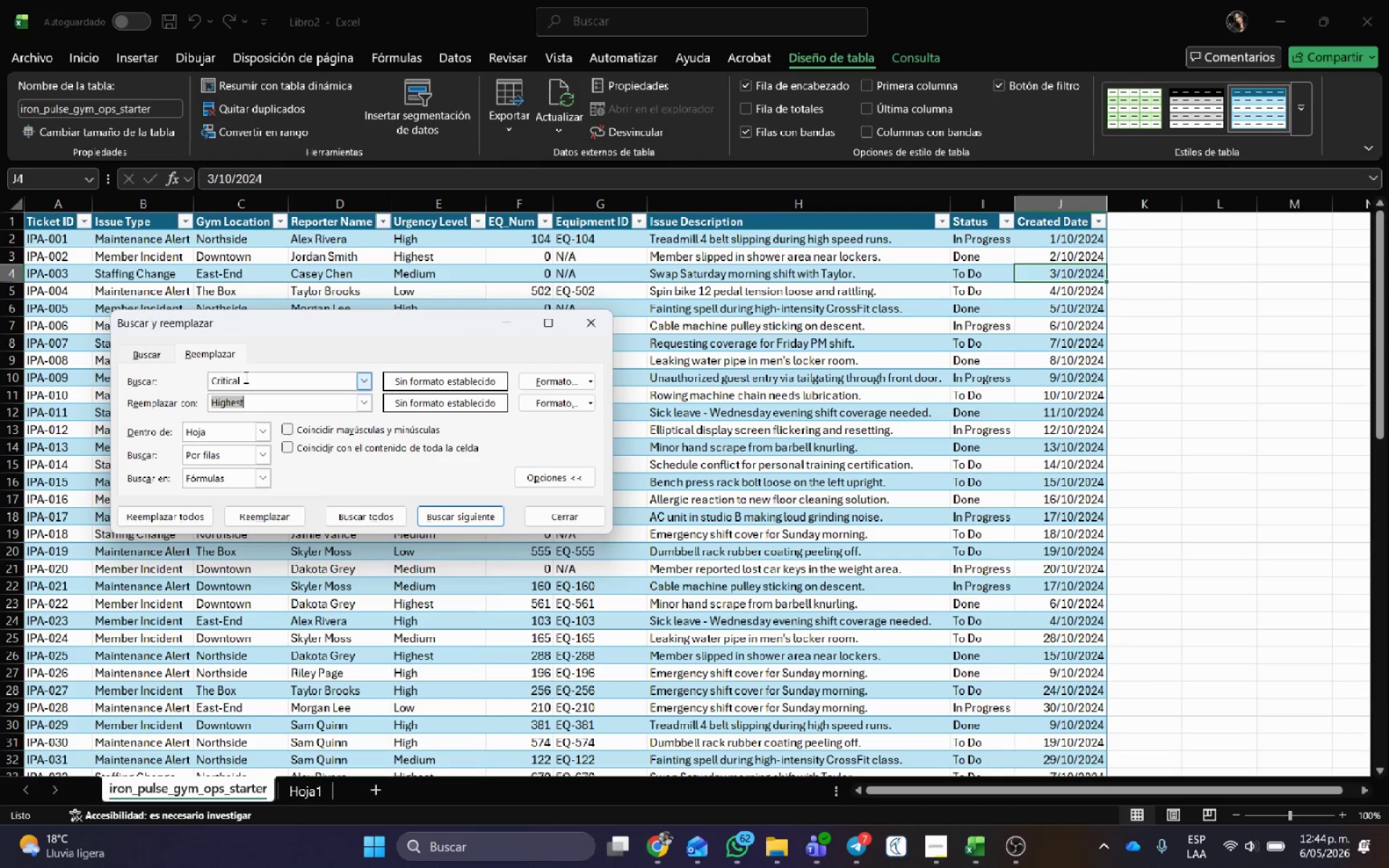 
left_click_drag(start_coordinate=[260, 380], to_coordinate=[24, 386])
 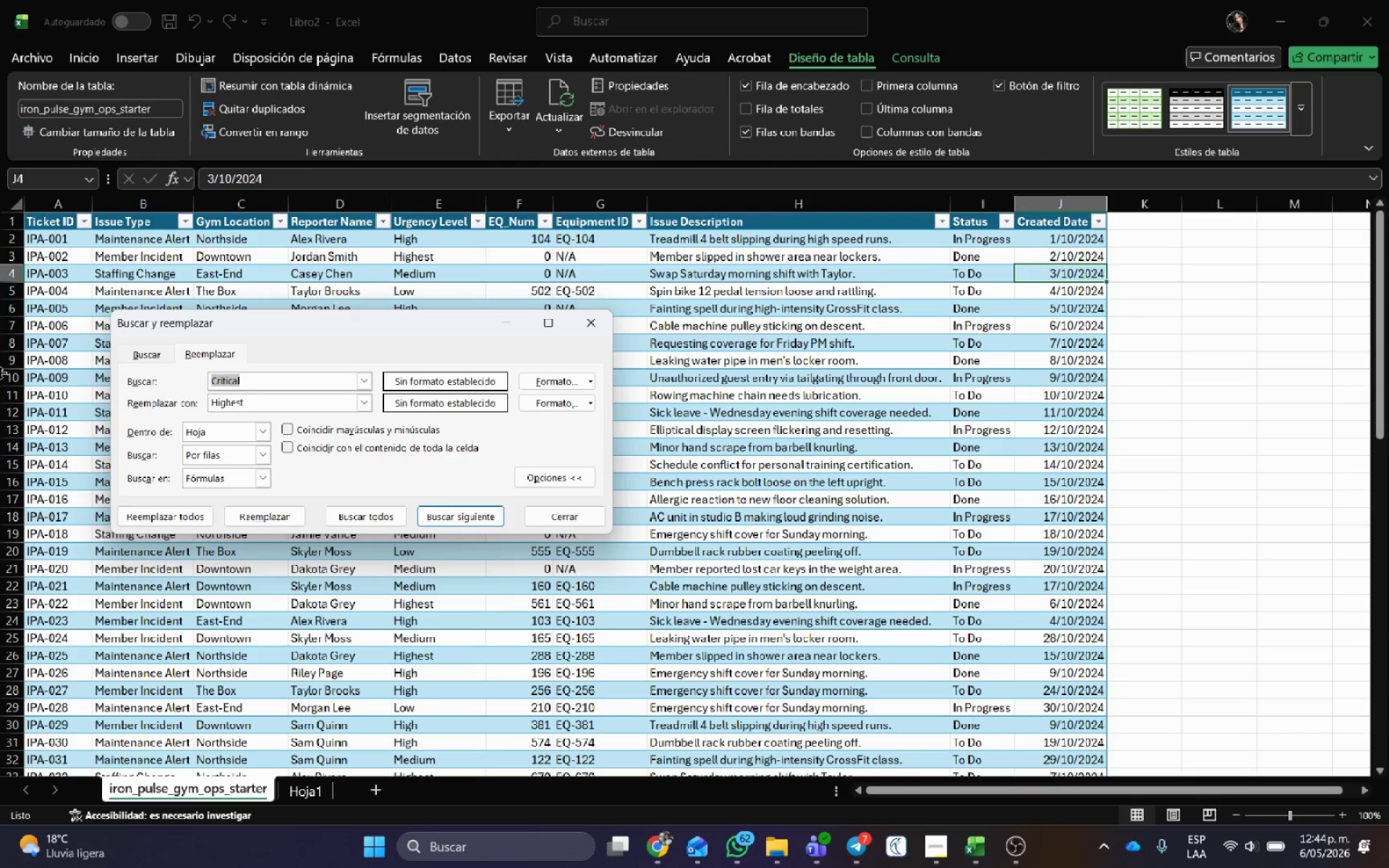 
key(Numpad2)
 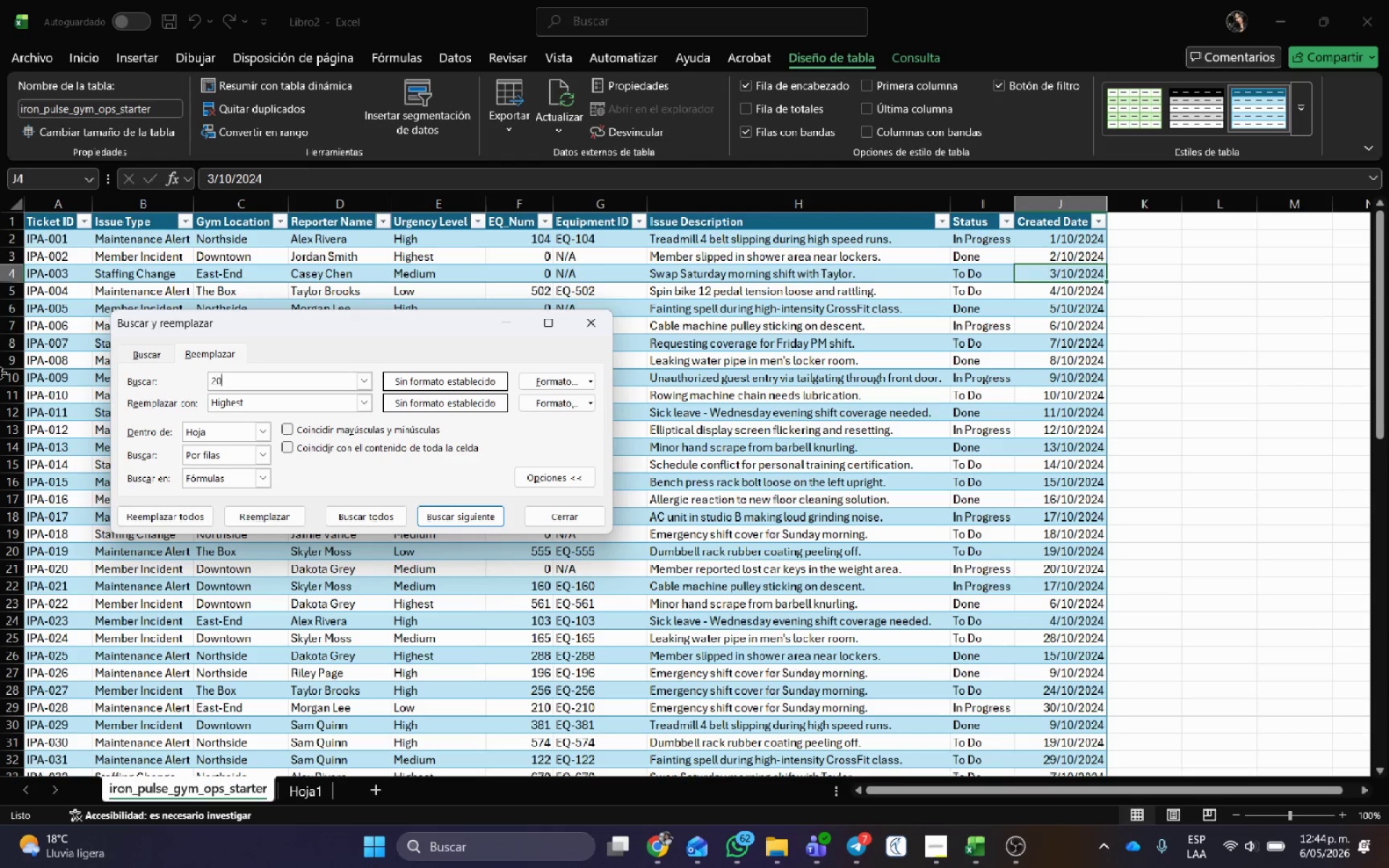 
key(Numpad0)
 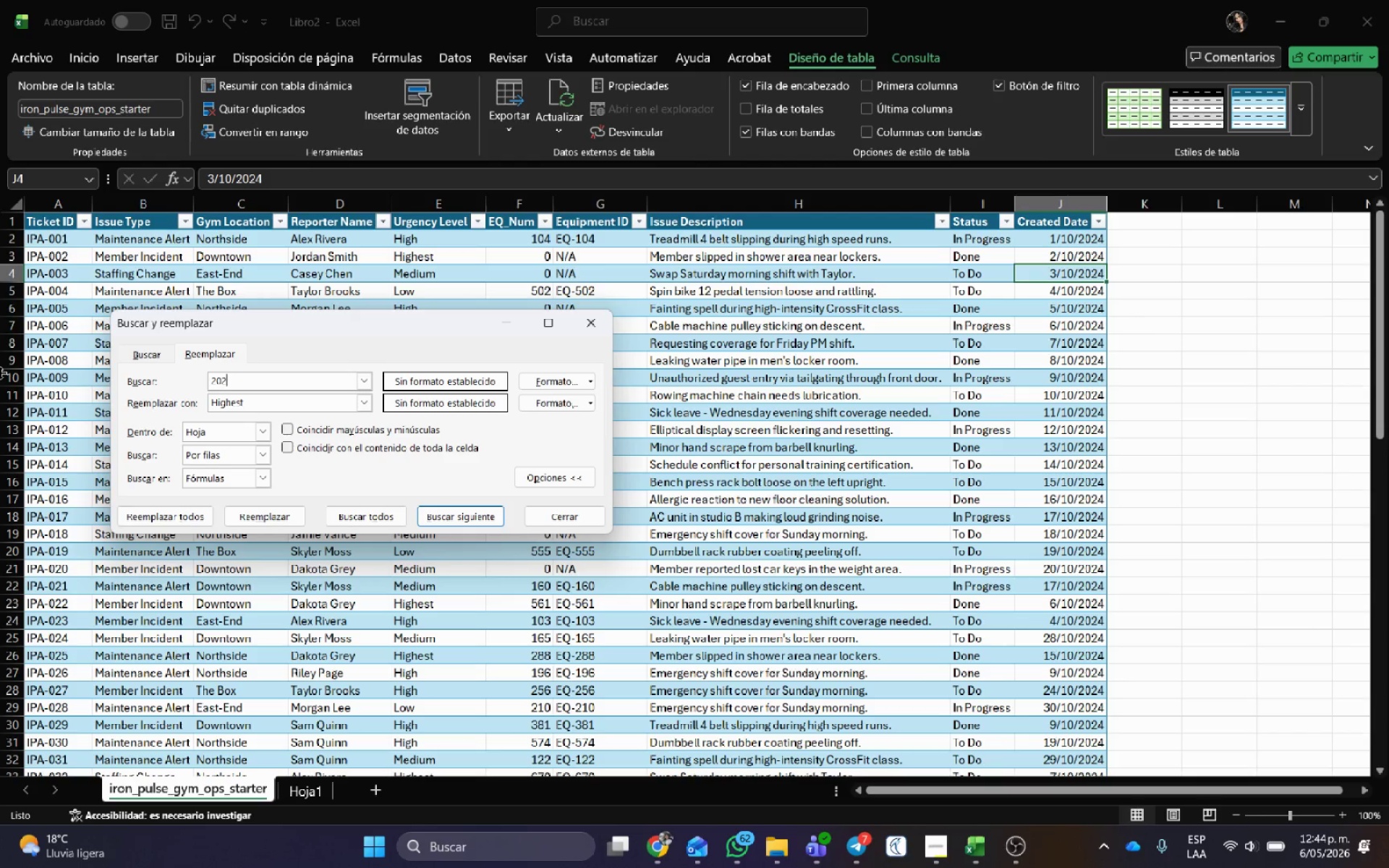 
key(Numpad2)
 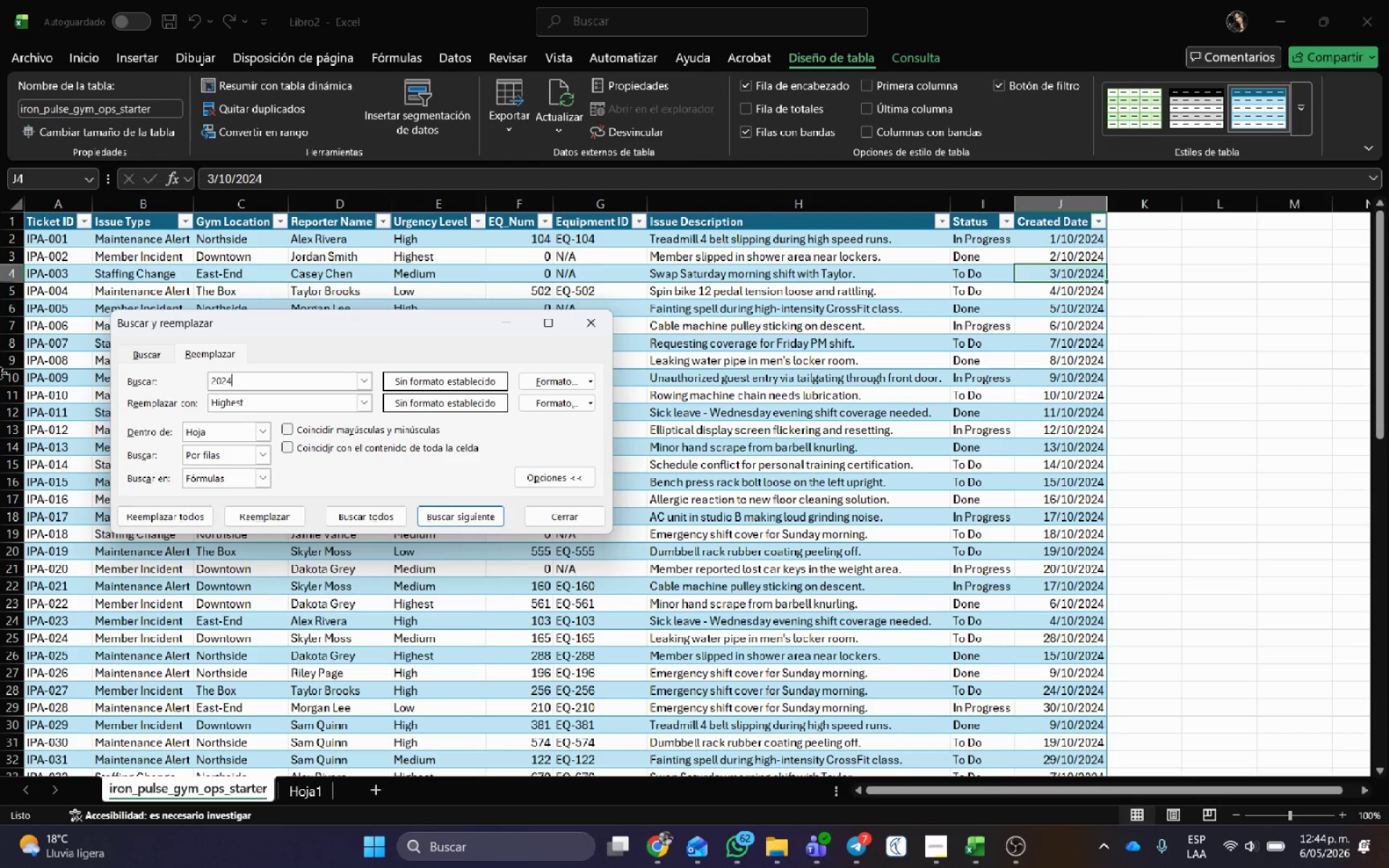 
key(Numpad4)
 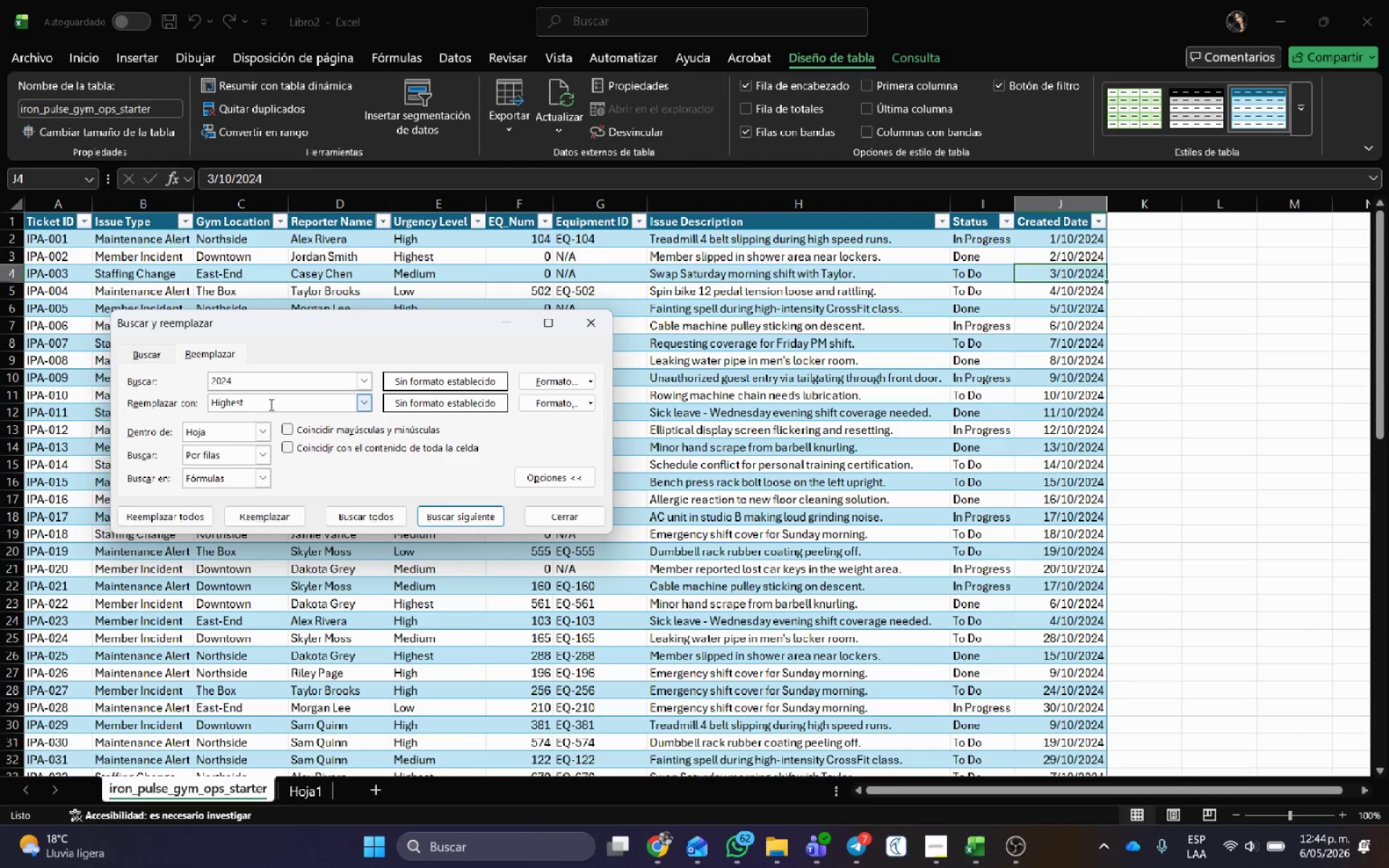 
left_click_drag(start_coordinate=[271, 404], to_coordinate=[0, 359])
 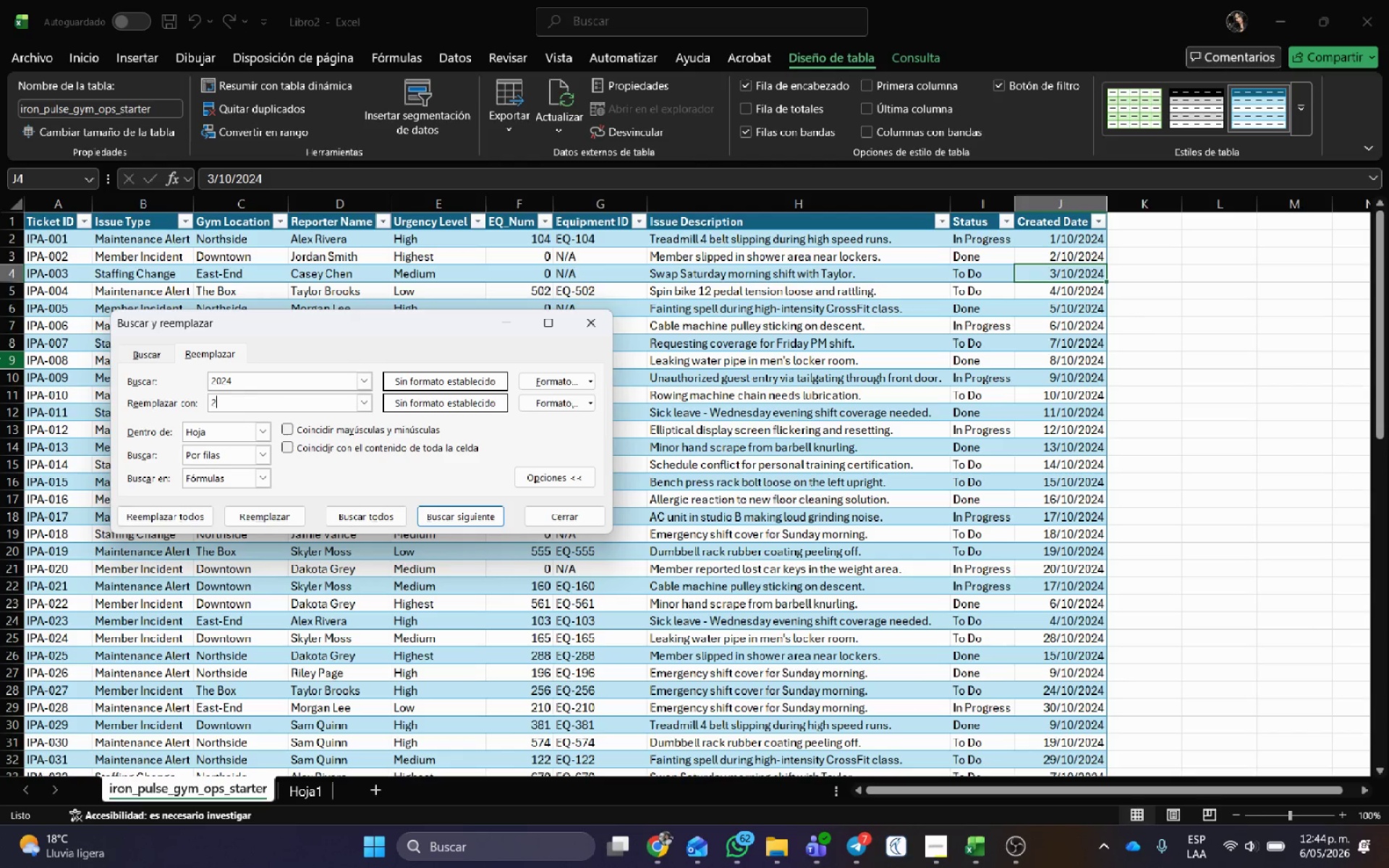 
key(Numpad2)
 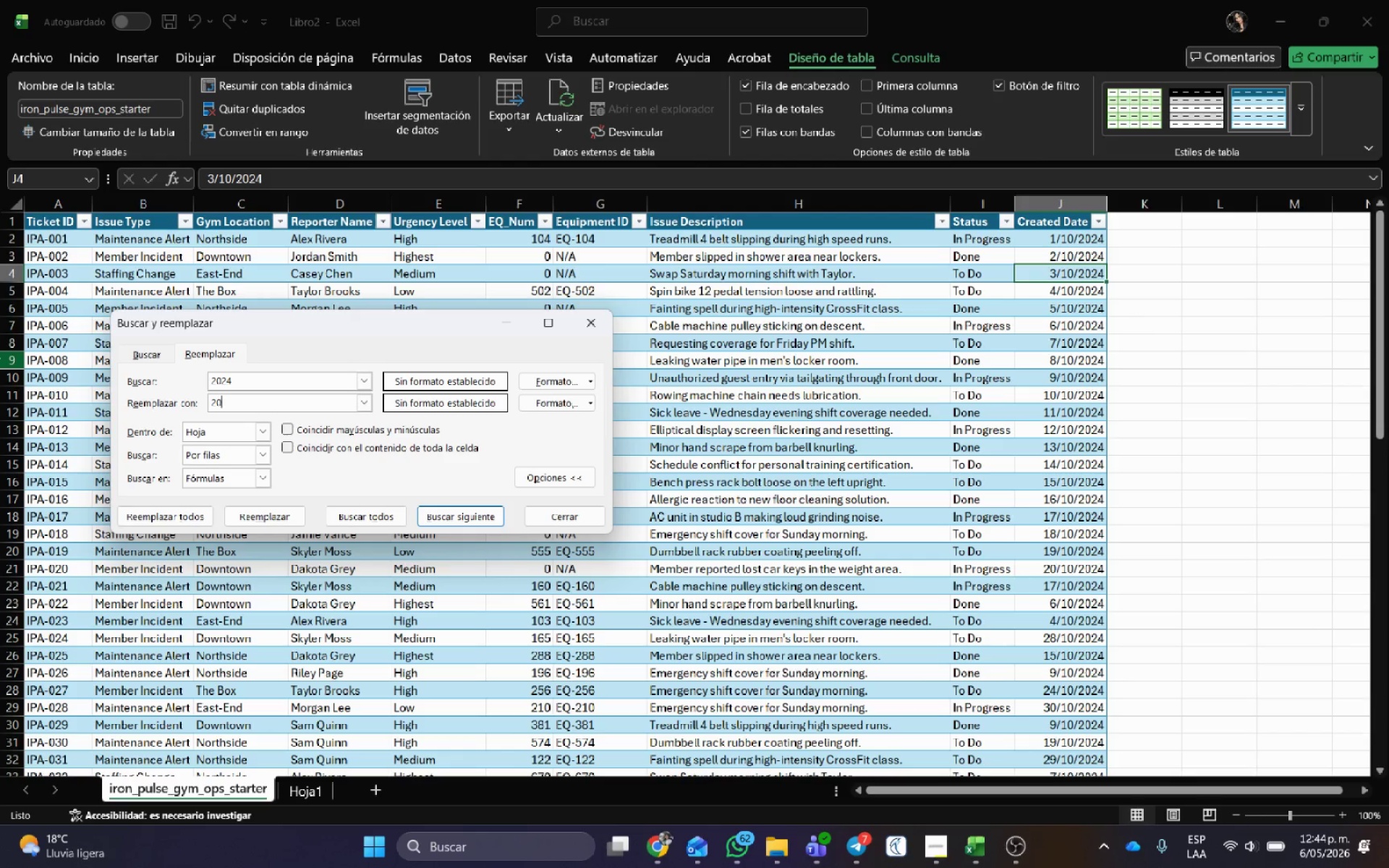 
key(Numpad0)
 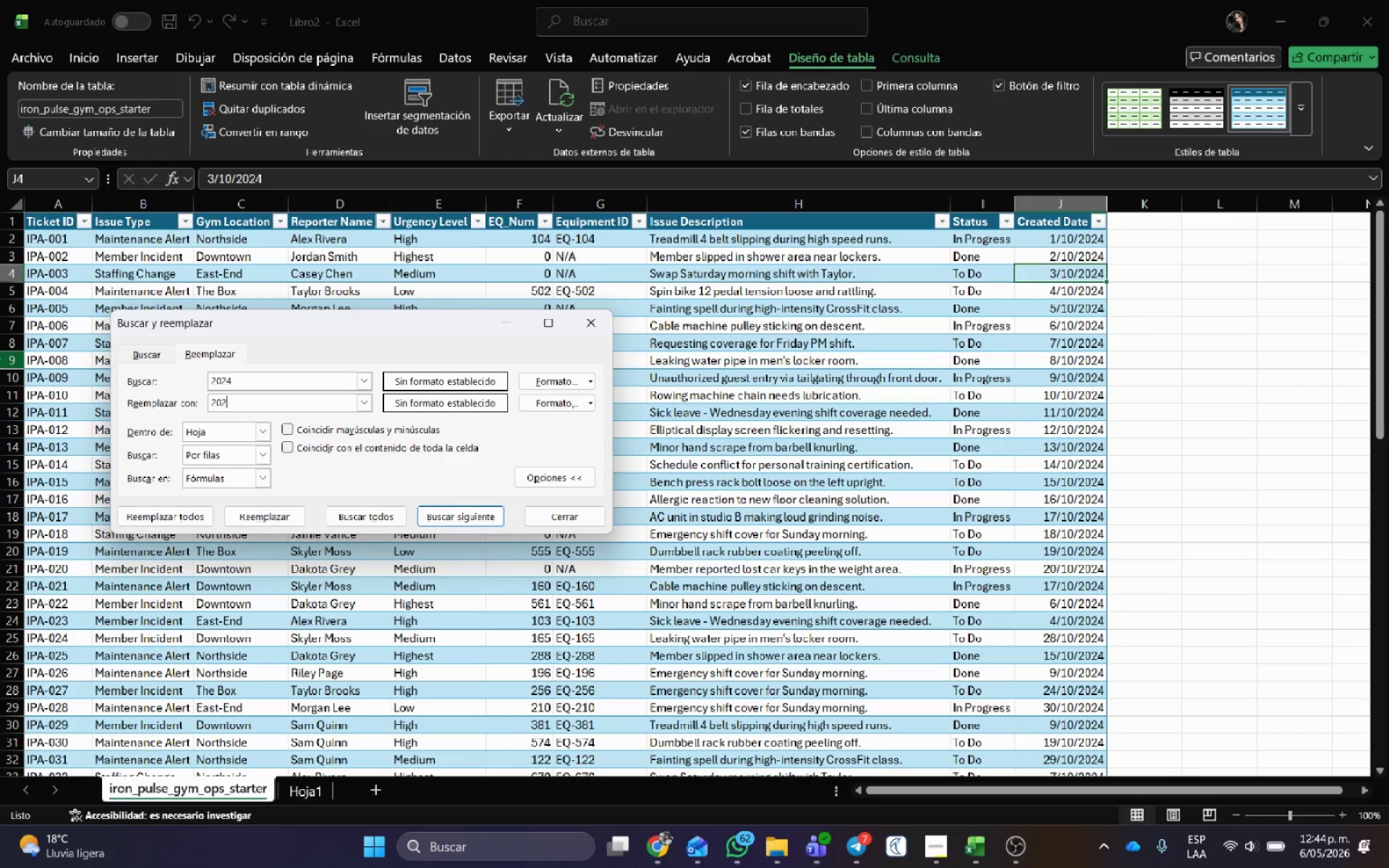 
key(Numpad2)
 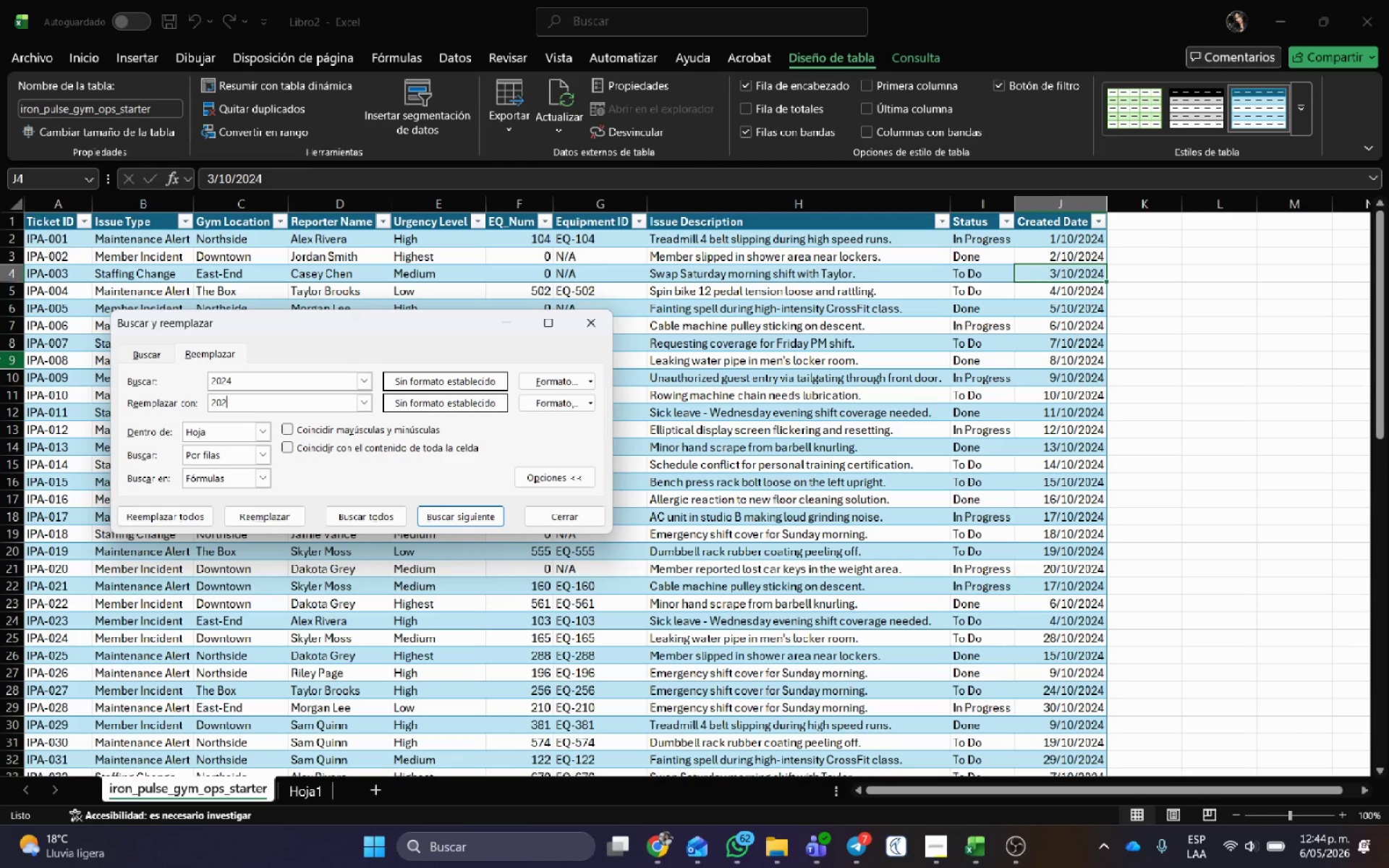 
key(Numpad6)
 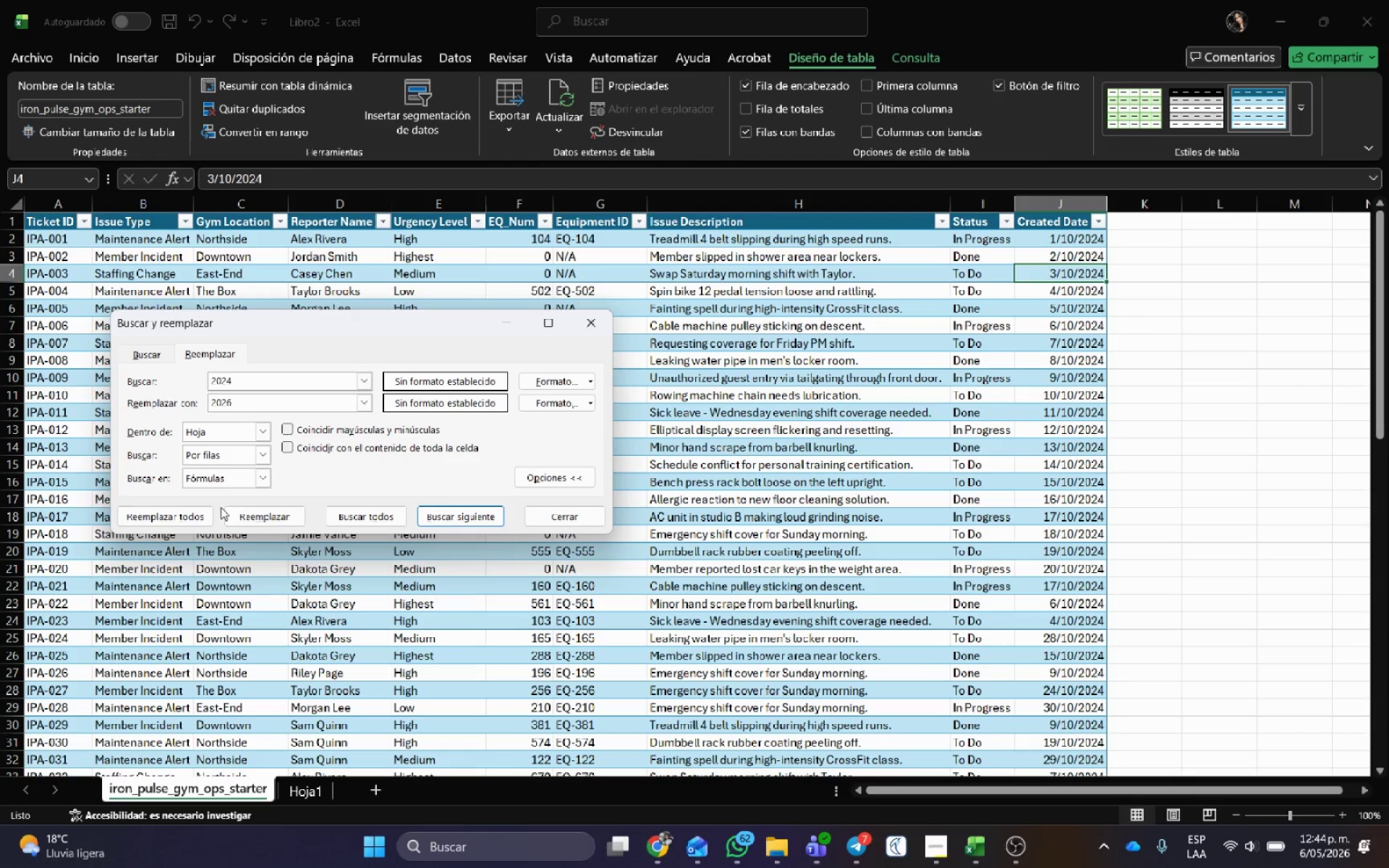 
mouse_move([195, 517])
 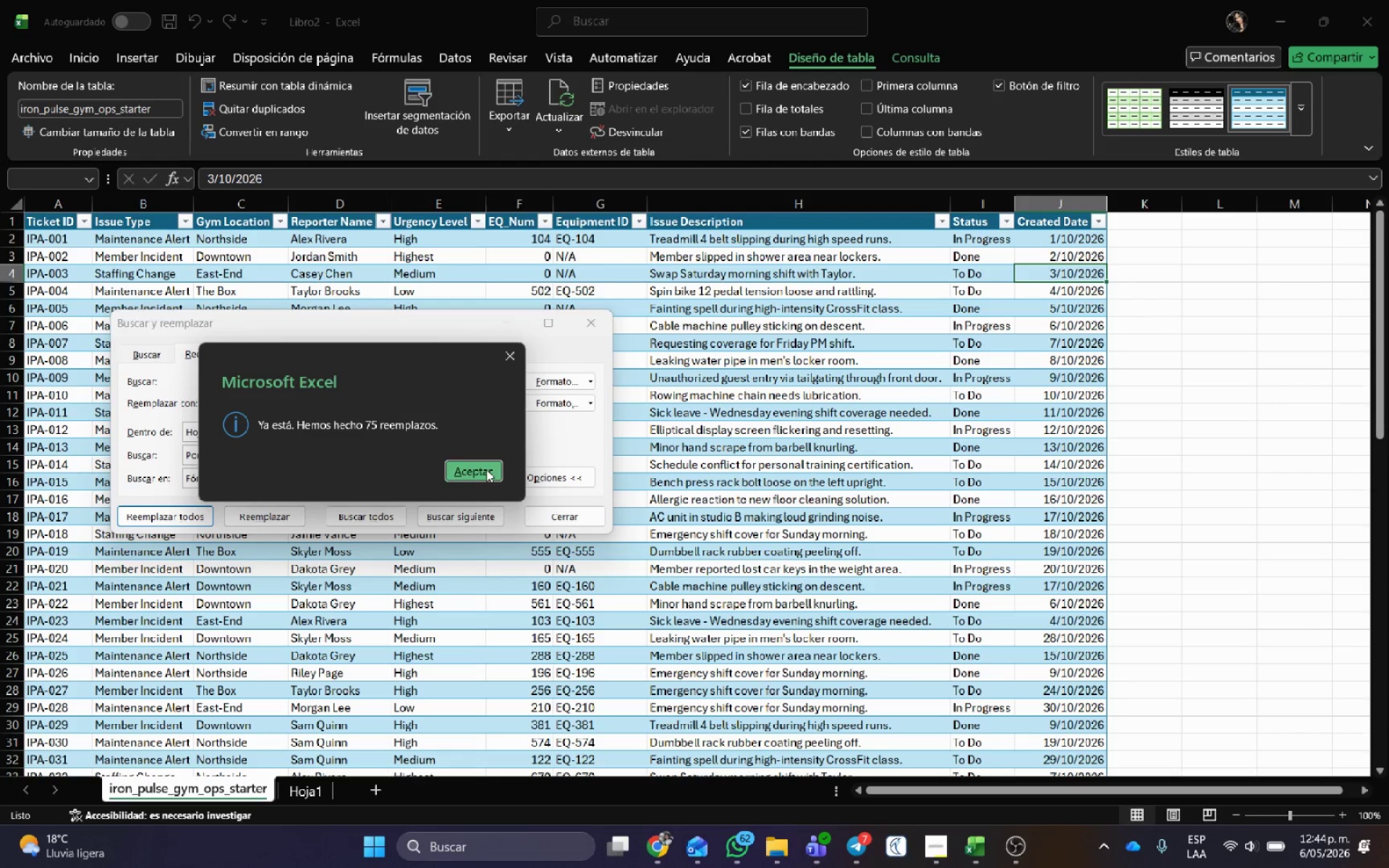 
left_click([486, 469])
 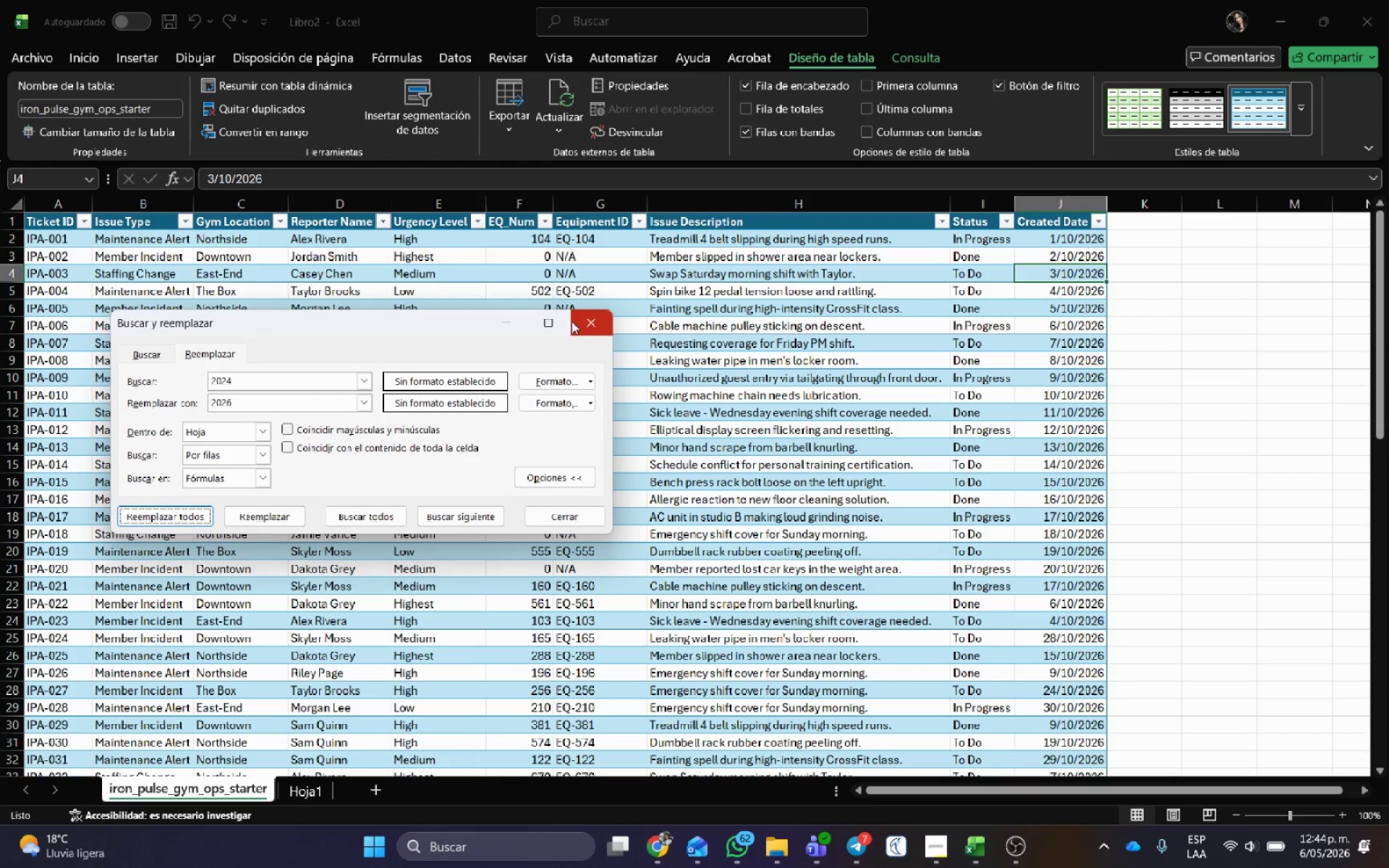 
mouse_move([1061, 217])
 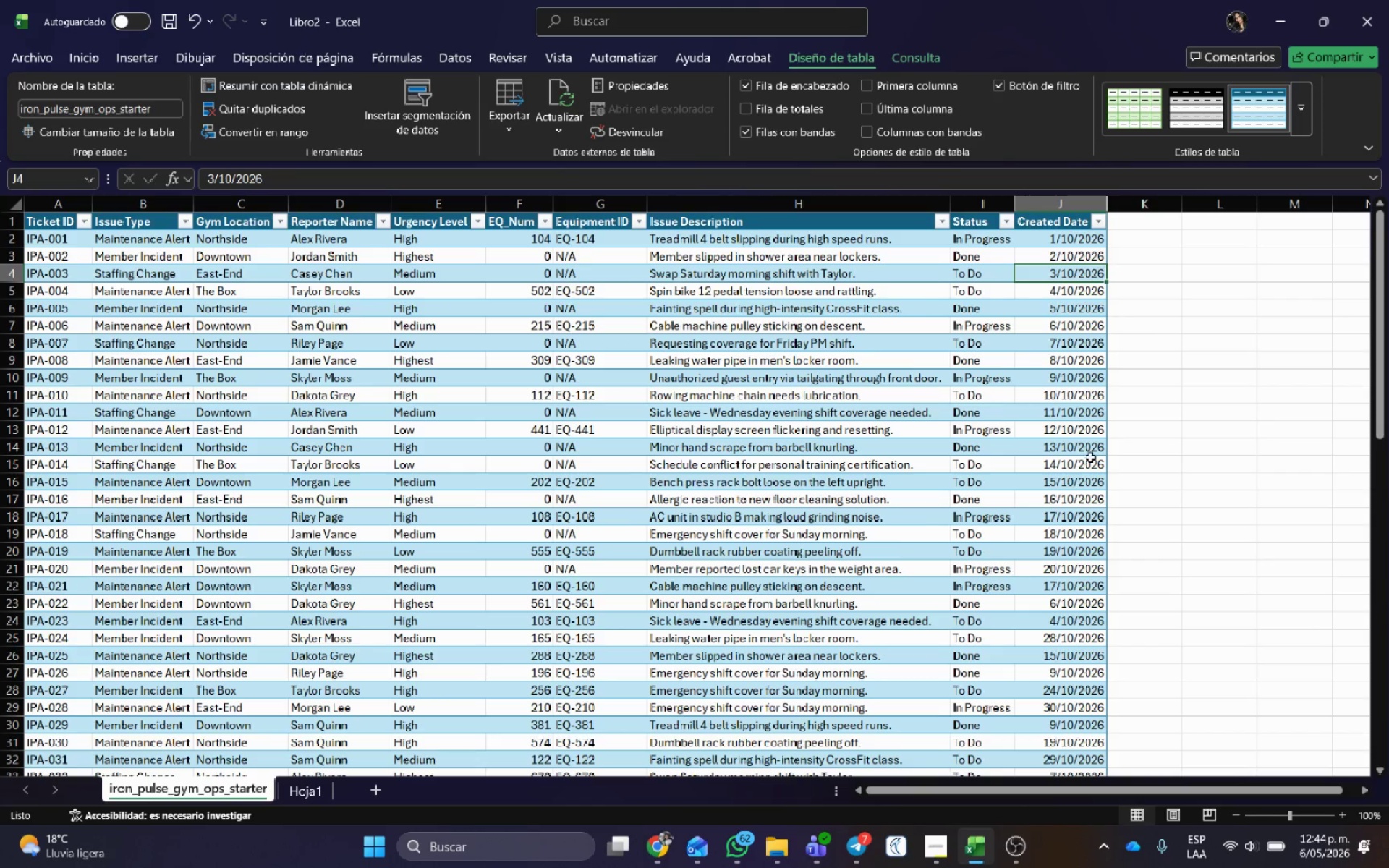 
scroll: coordinate [1126, 621], scroll_direction: down, amount: 21.0
 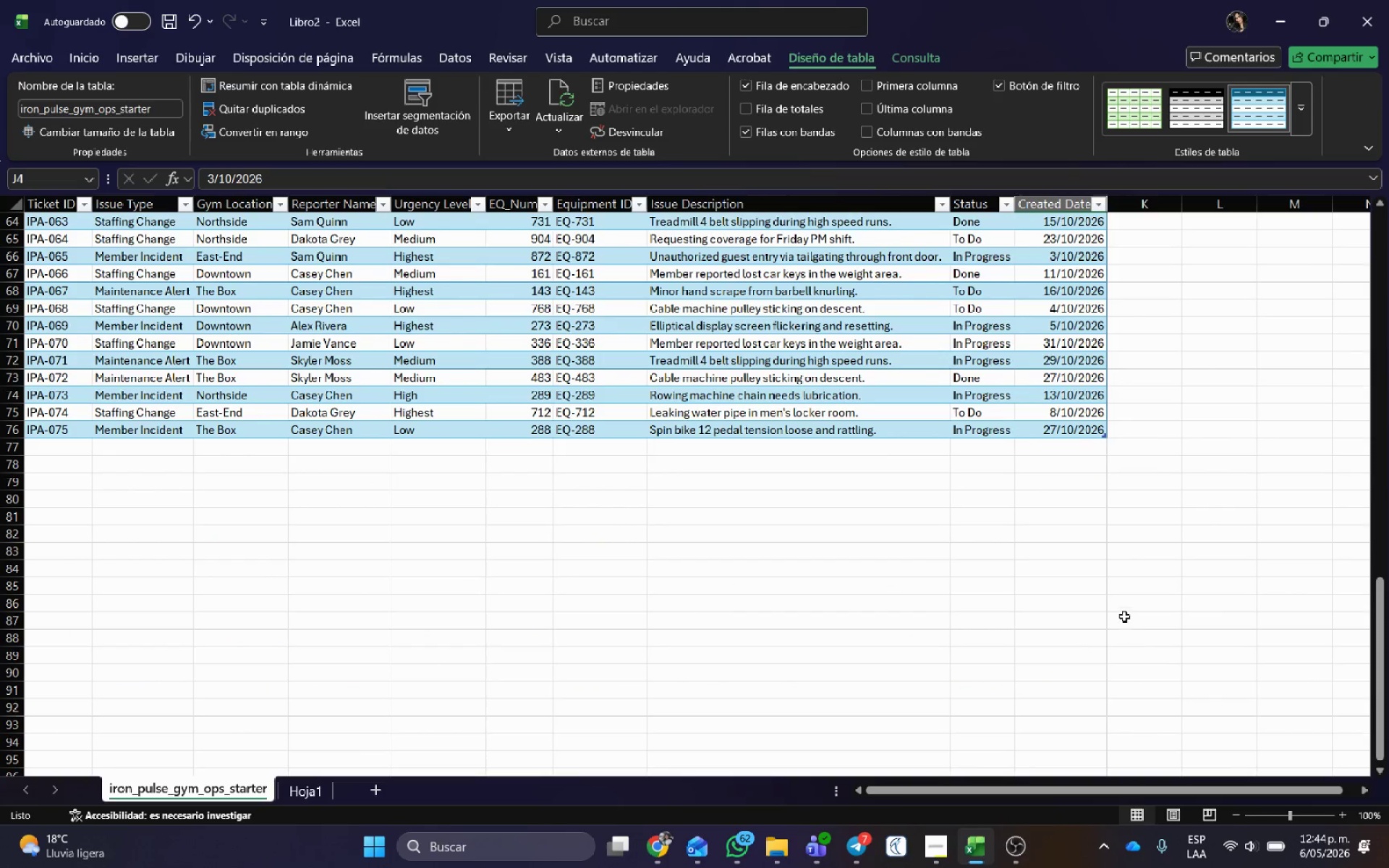 
scroll: coordinate [1052, 247], scroll_direction: up, amount: 25.0
 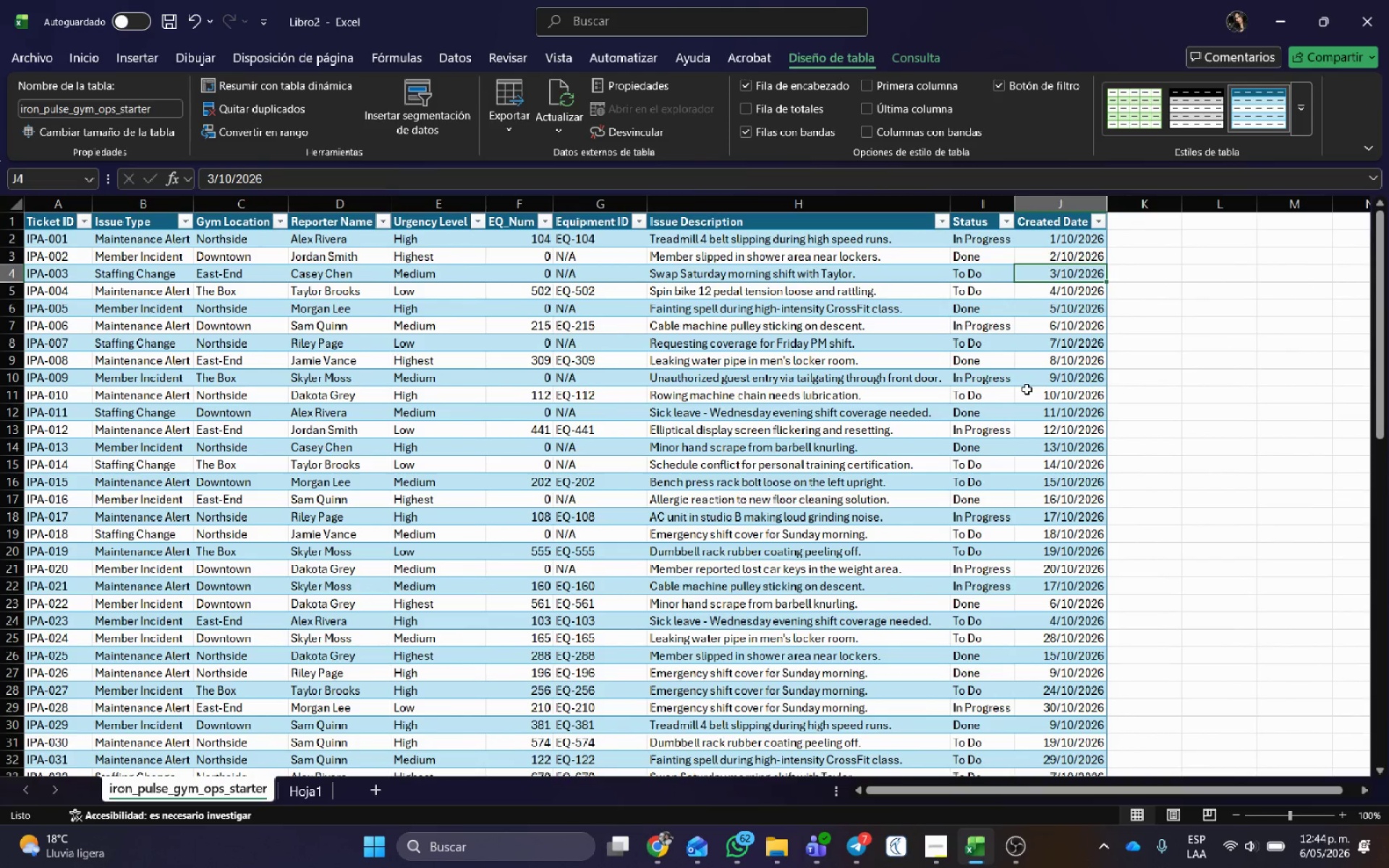 
key(Control+F)
 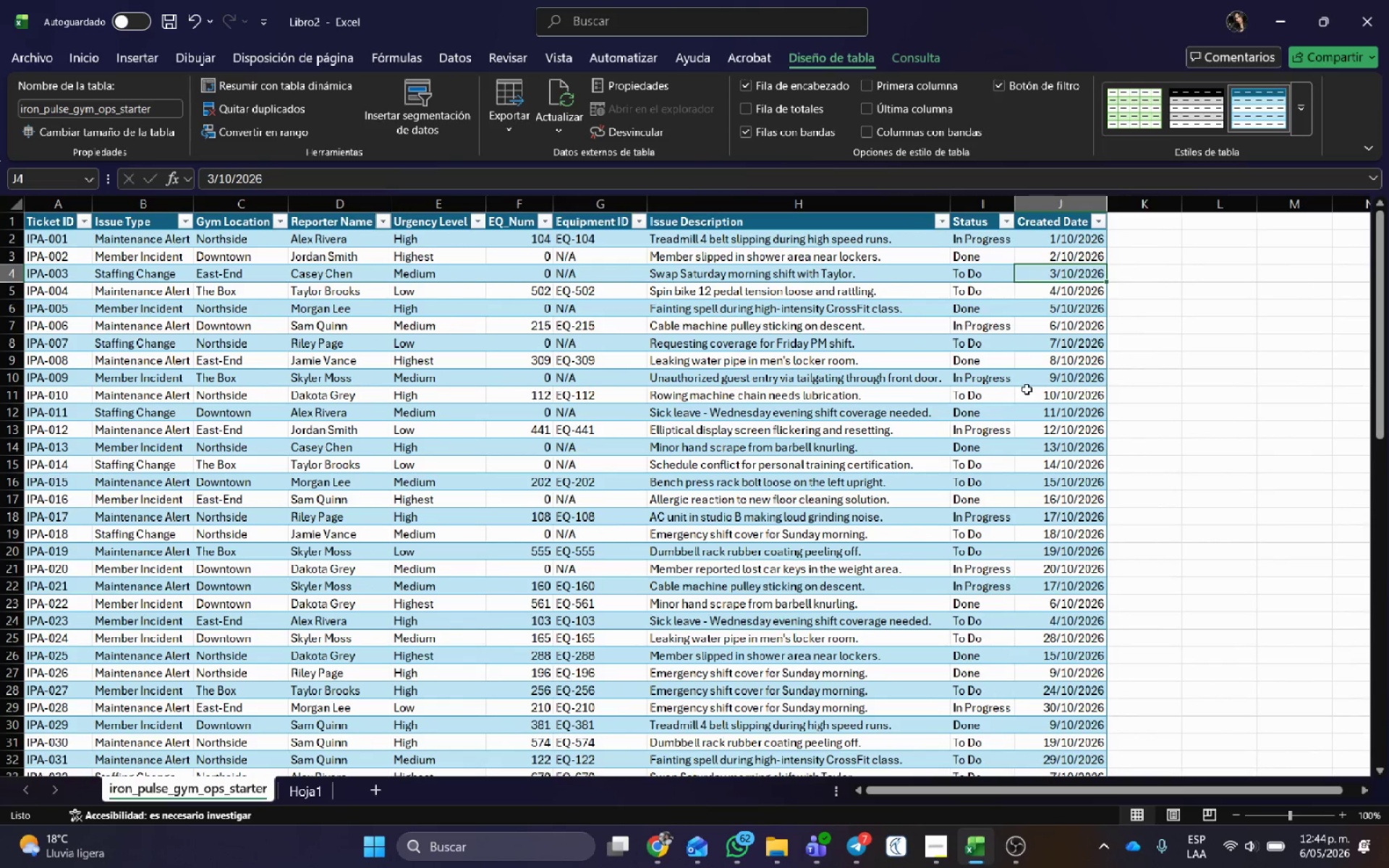 
key(Control+B)
 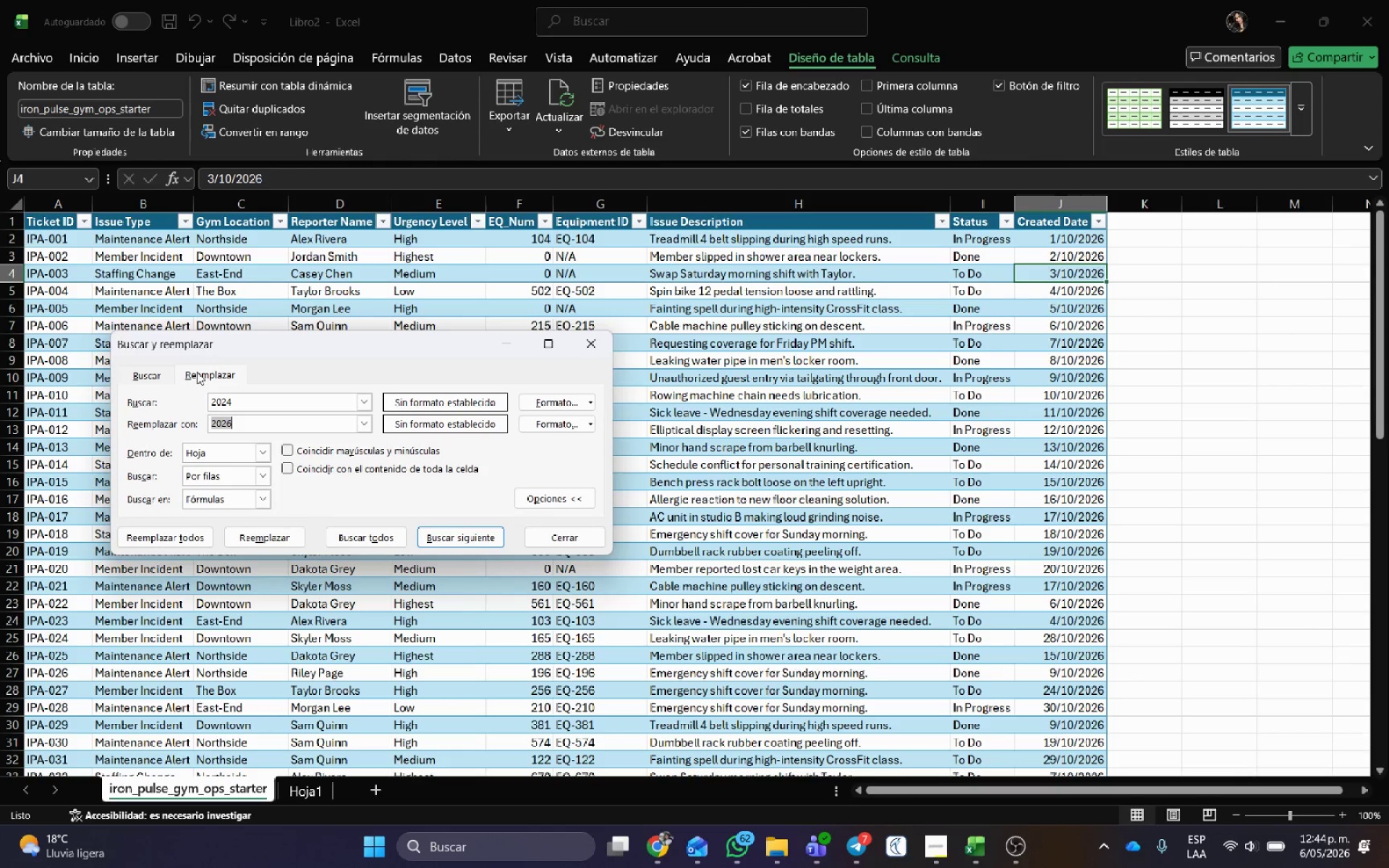 
double_click([224, 404])
 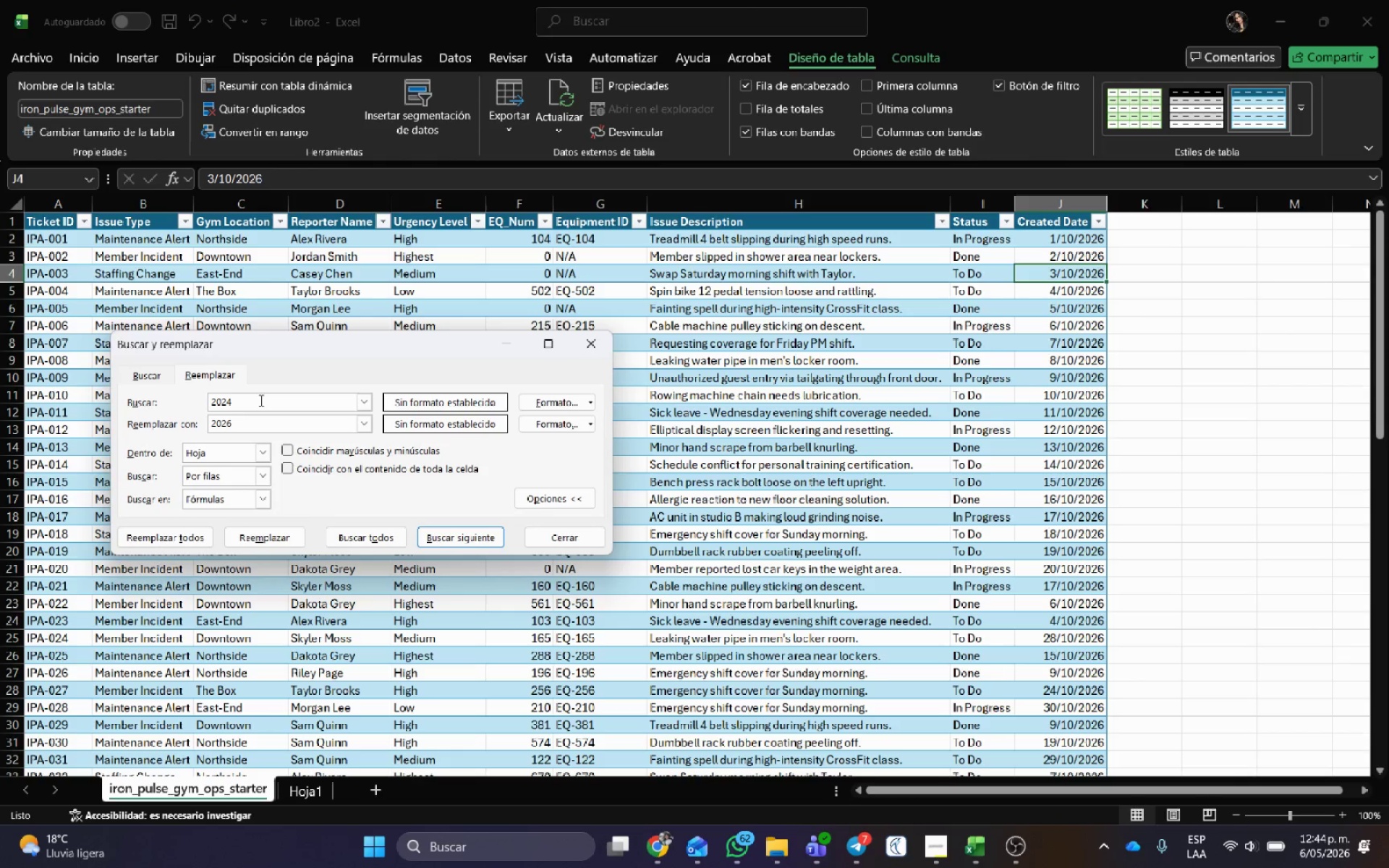 
left_click_drag(start_coordinate=[260, 400], to_coordinate=[48, 399])
 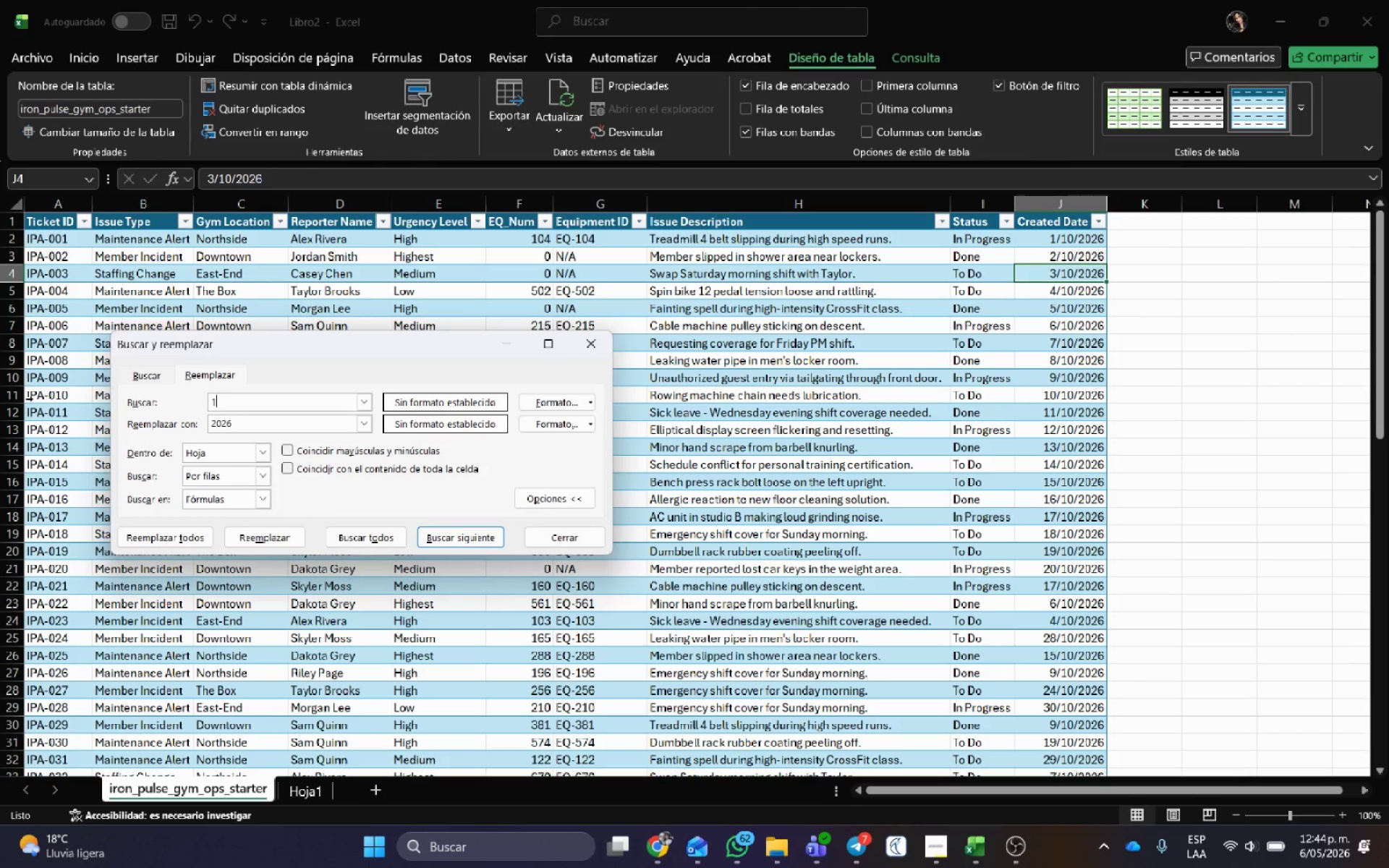 
key(Numpad1)
 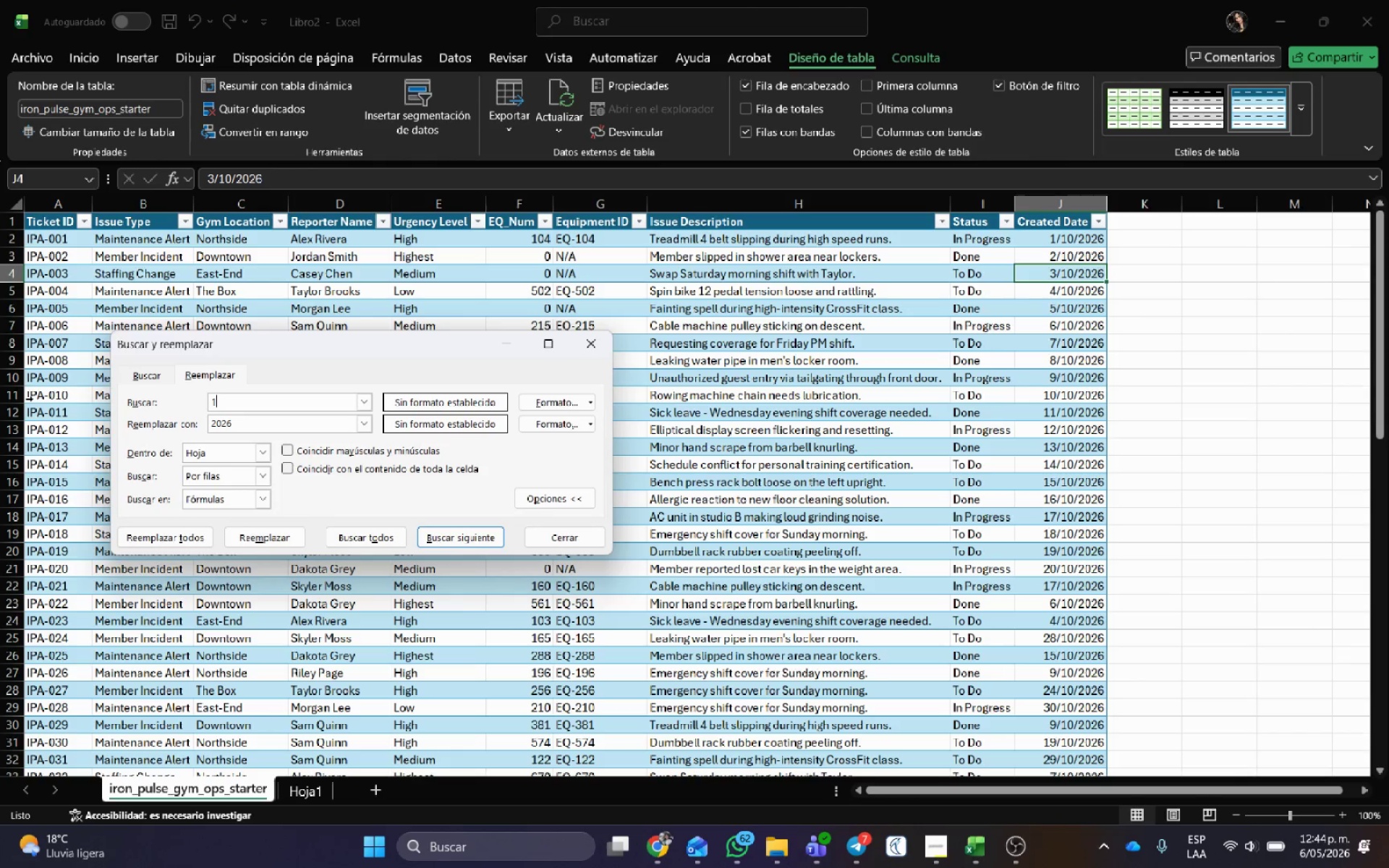 
key(Numpad0)
 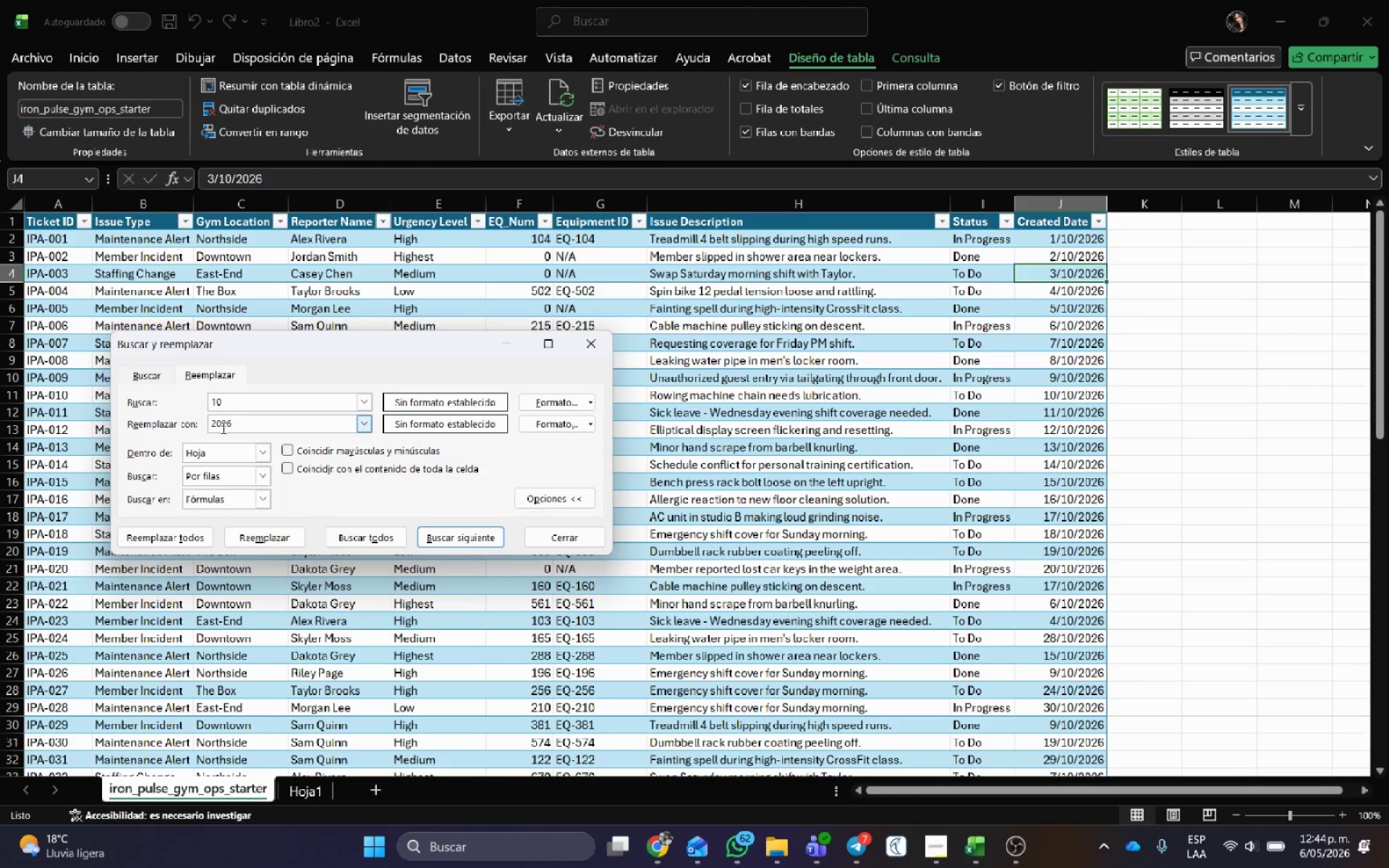 
left_click_drag(start_coordinate=[233, 424], to_coordinate=[61, 420])
 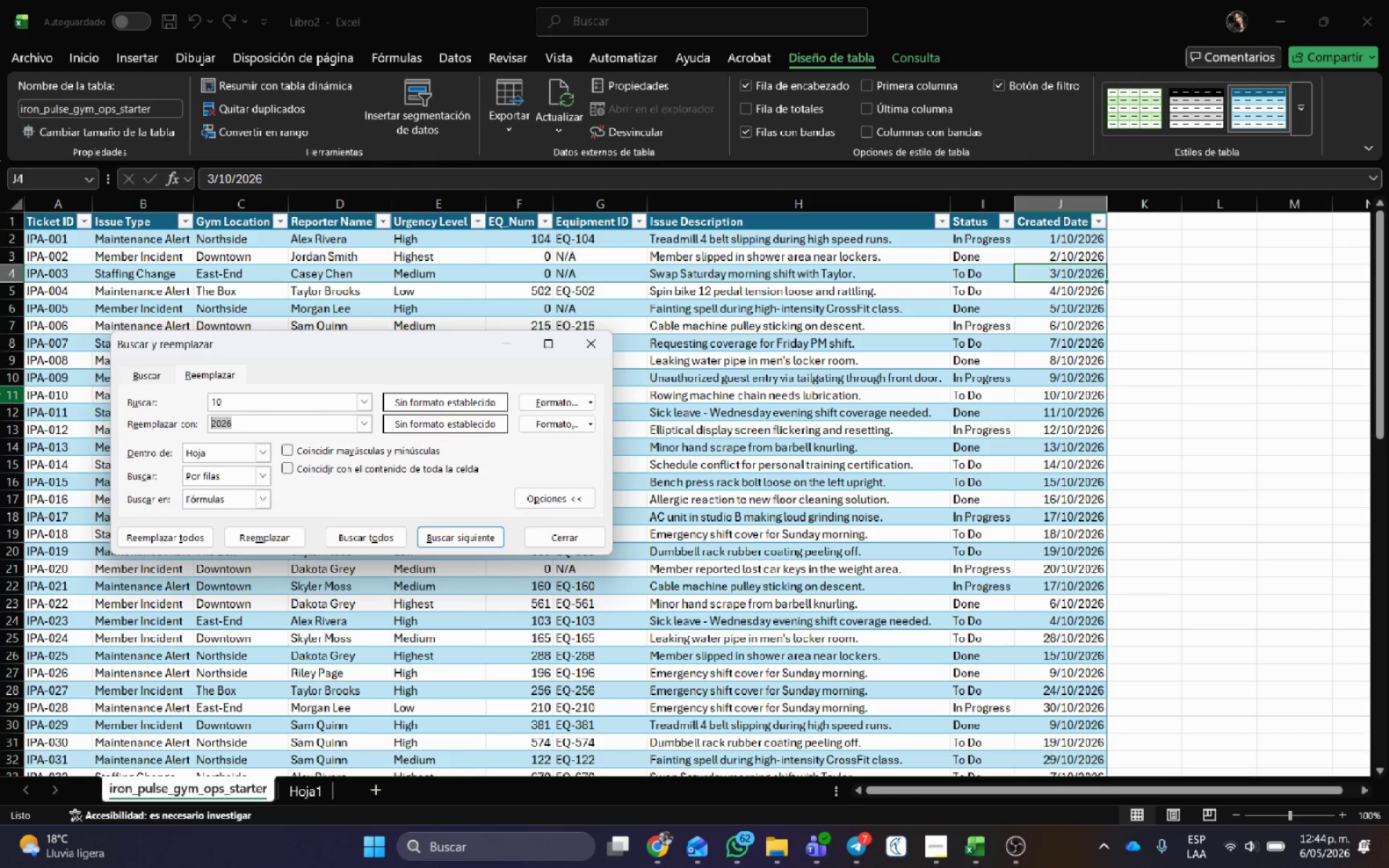 
key(Numpad0)
 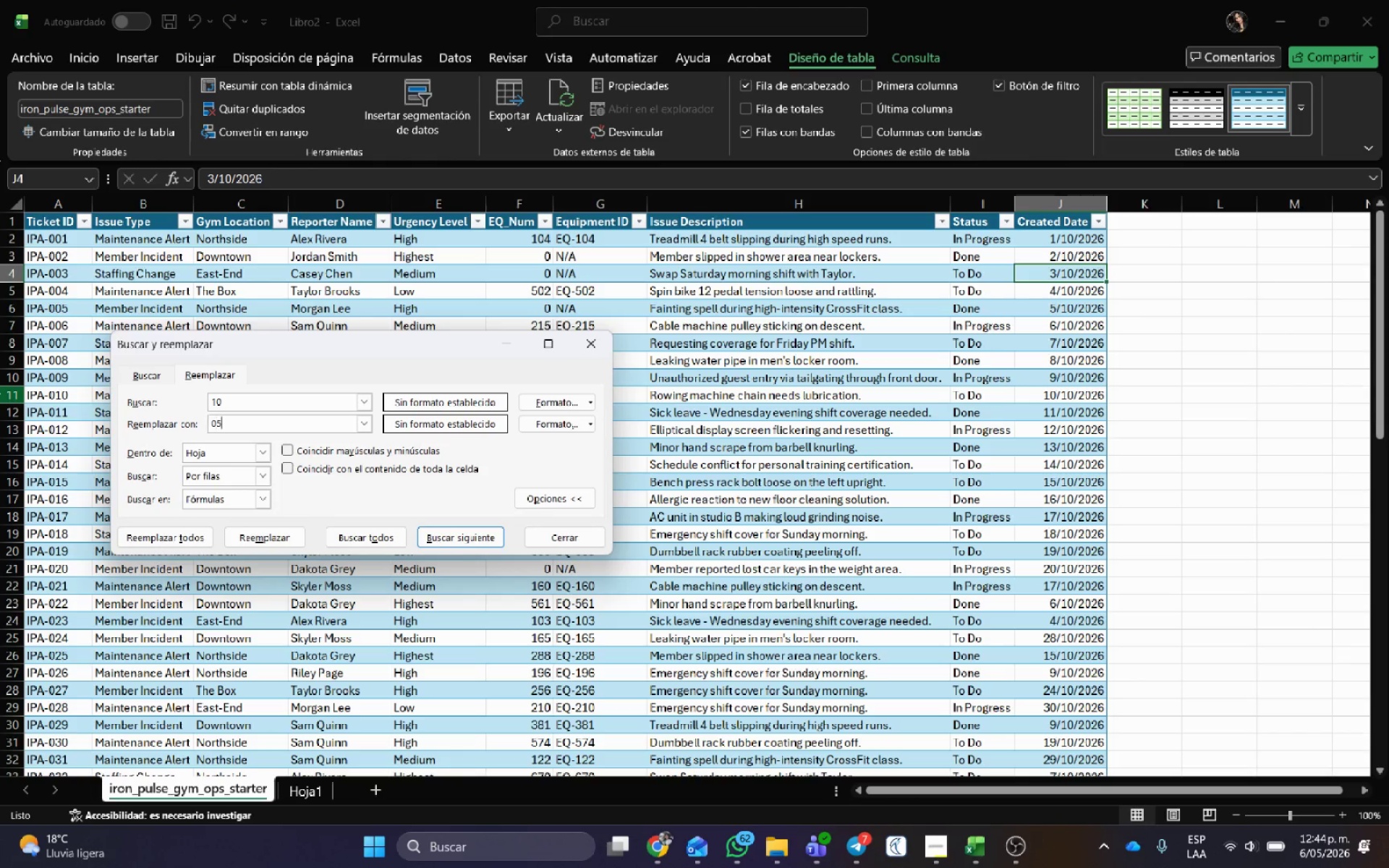 
key(Numpad5)
 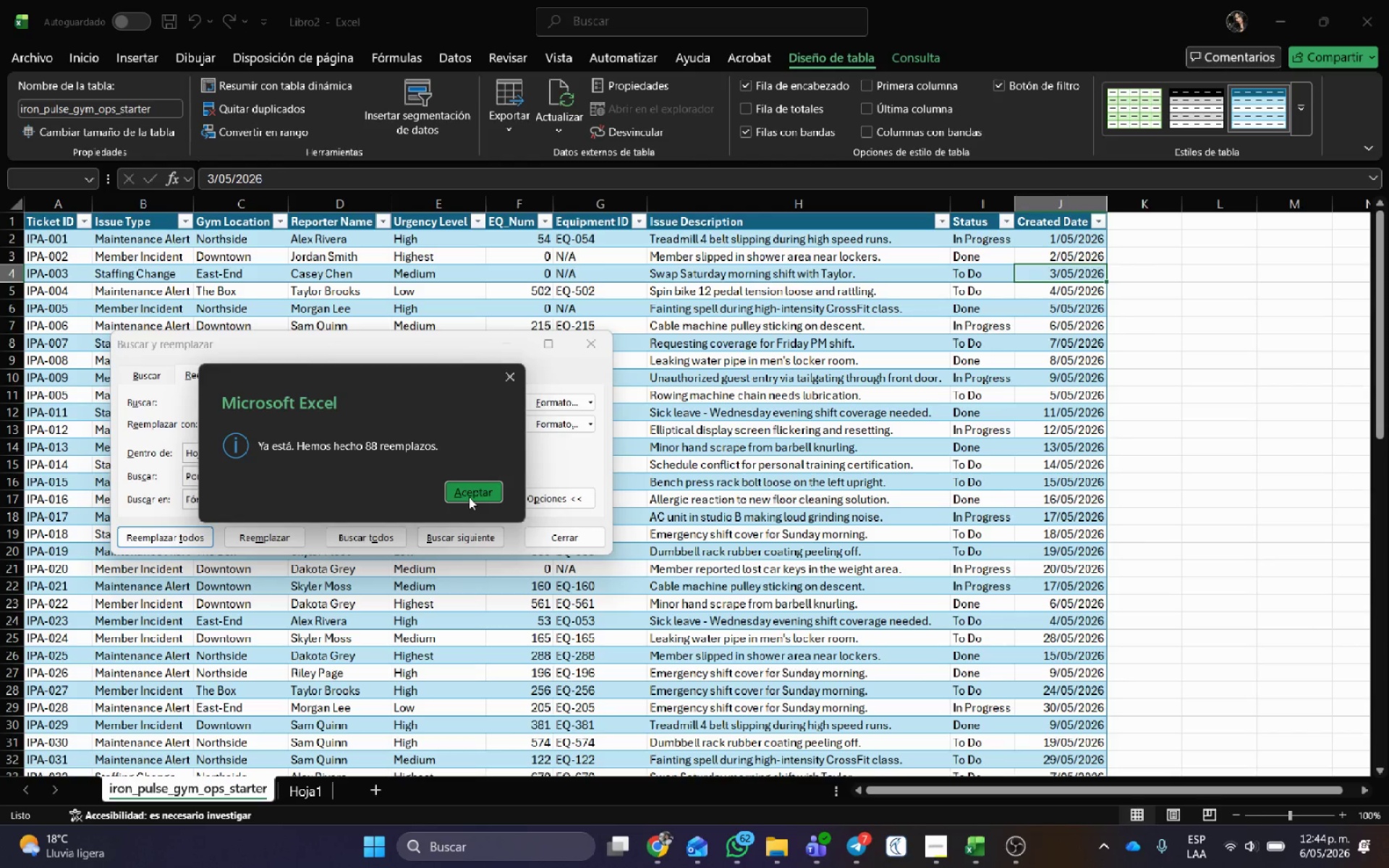 
scroll: coordinate [1094, 433], scroll_direction: down, amount: 1.0